 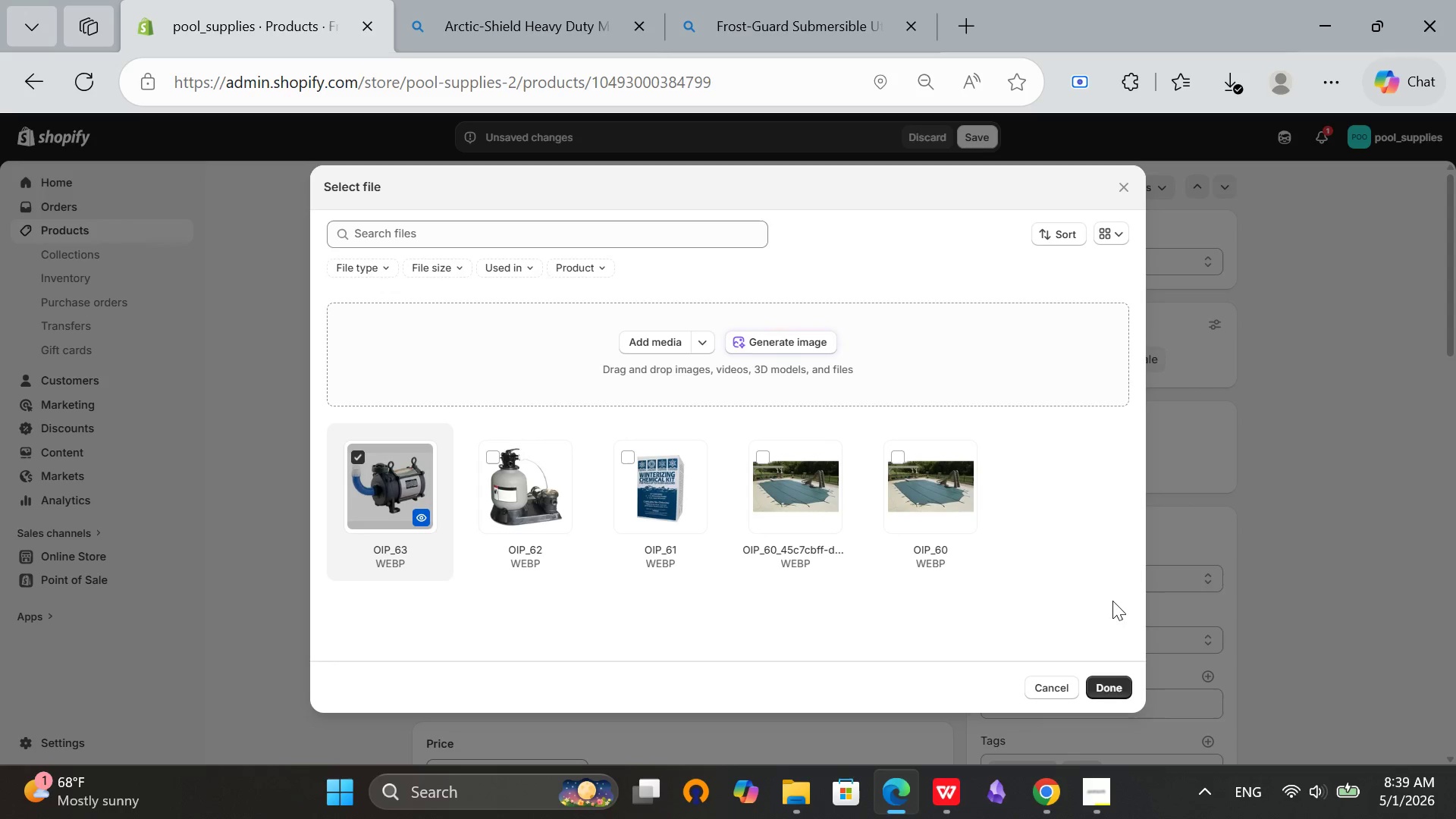 
left_click([1094, 692])
 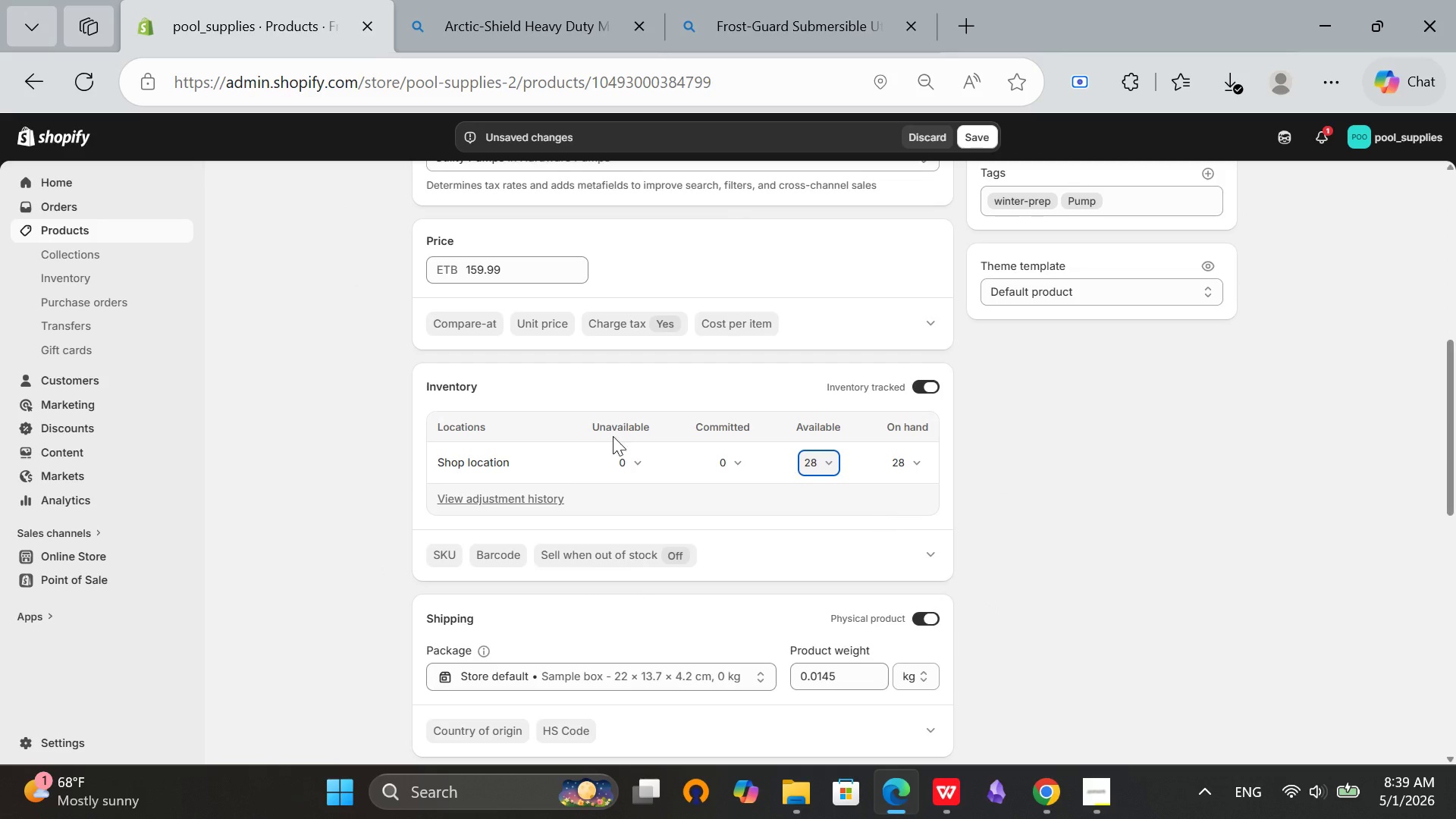 
scroll: coordinate [580, 436], scroll_direction: up, amount: 5.0
 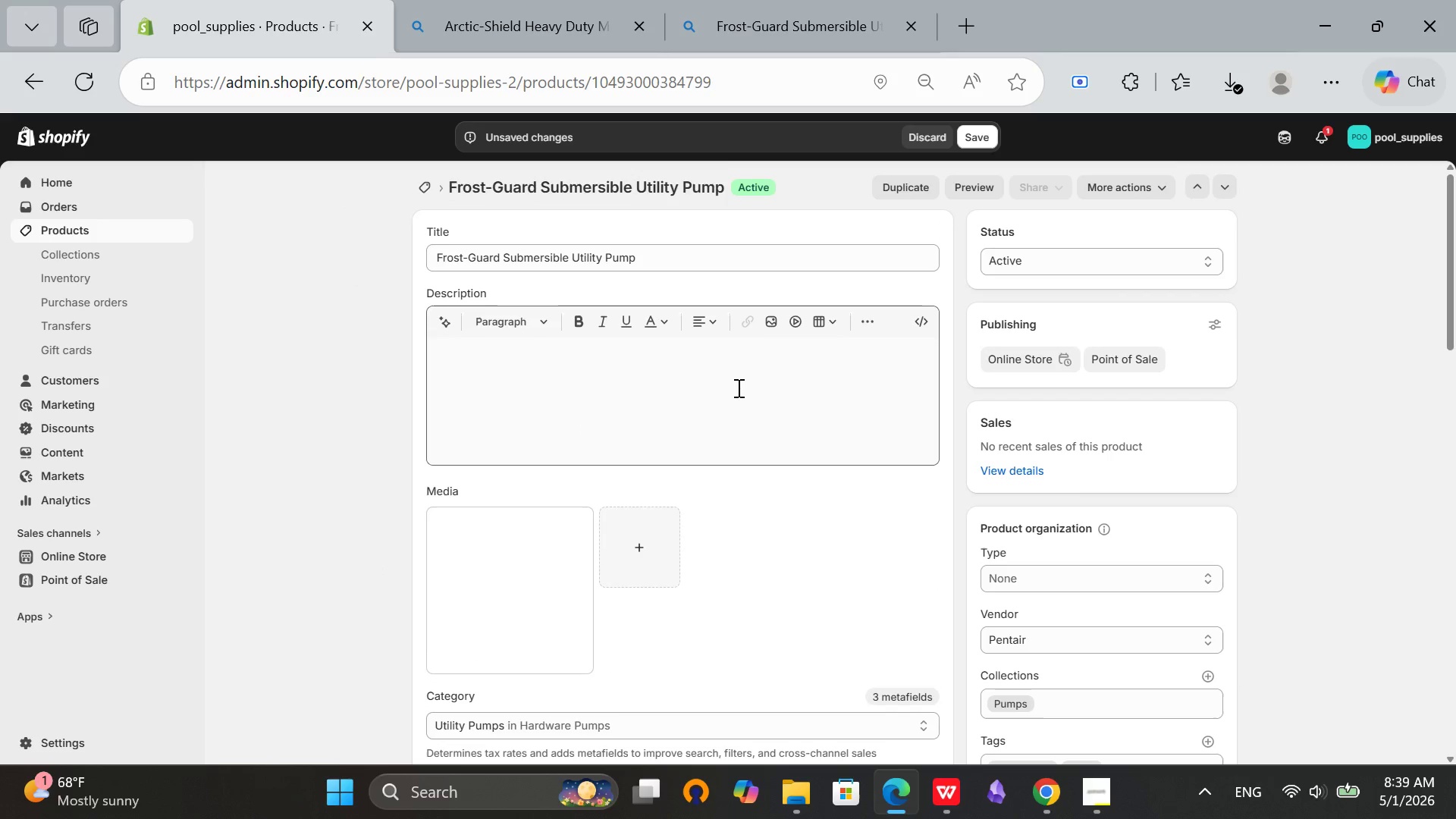 
left_click([738, 388])
 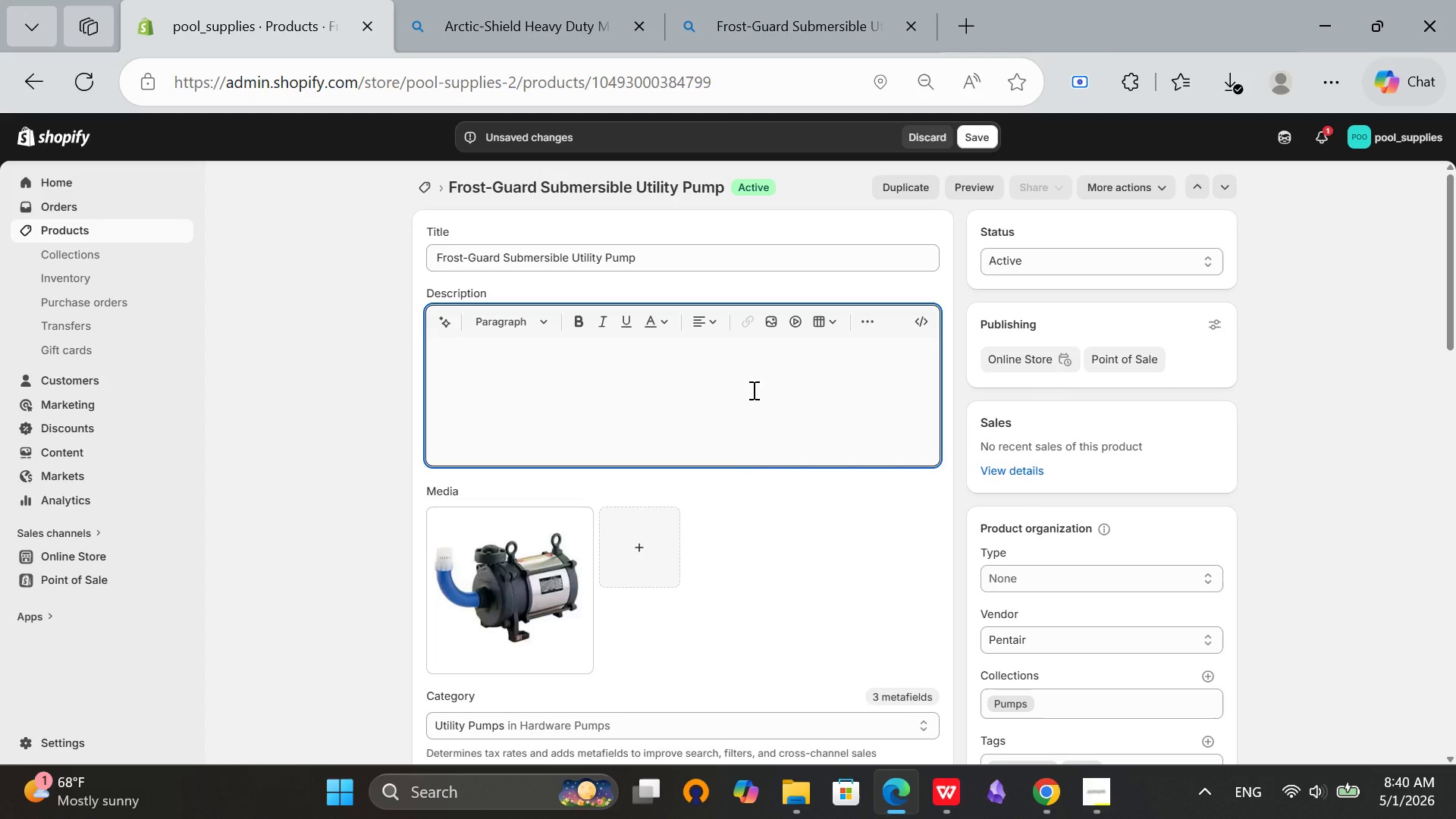 
wait(26.06)
 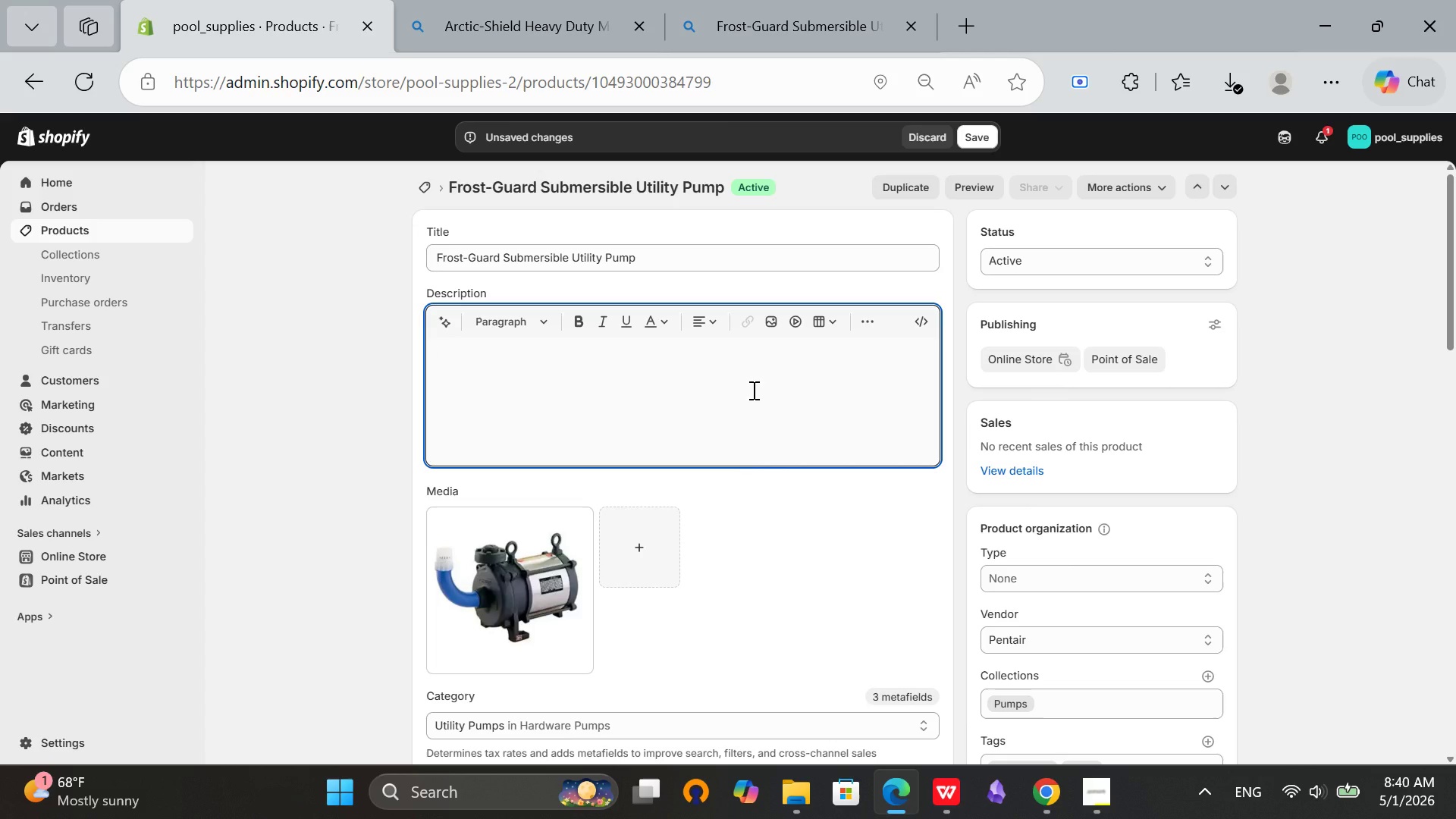 
scroll: coordinate [957, 516], scroll_direction: down, amount: 5.0
 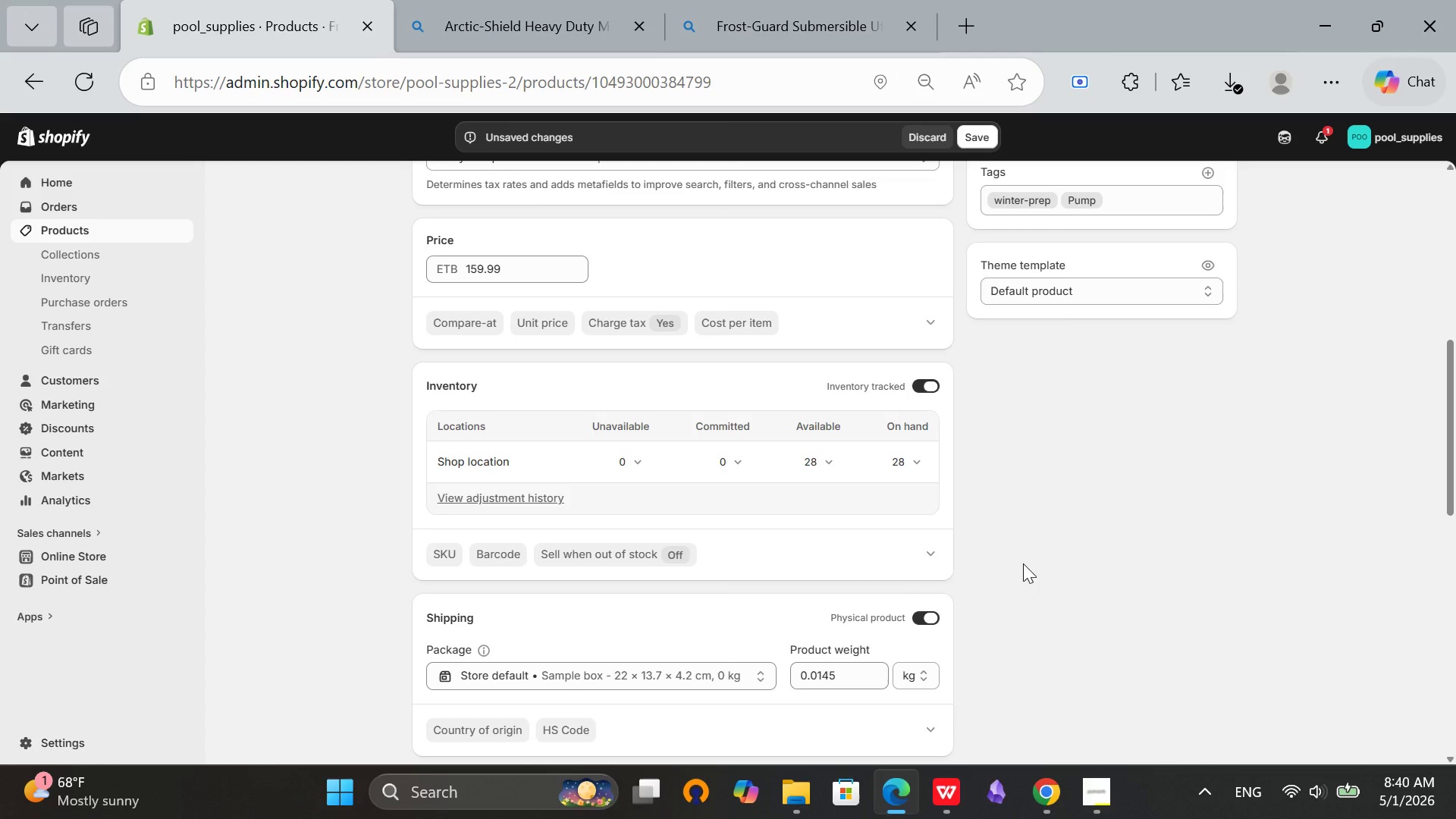 
wait(5.3)
 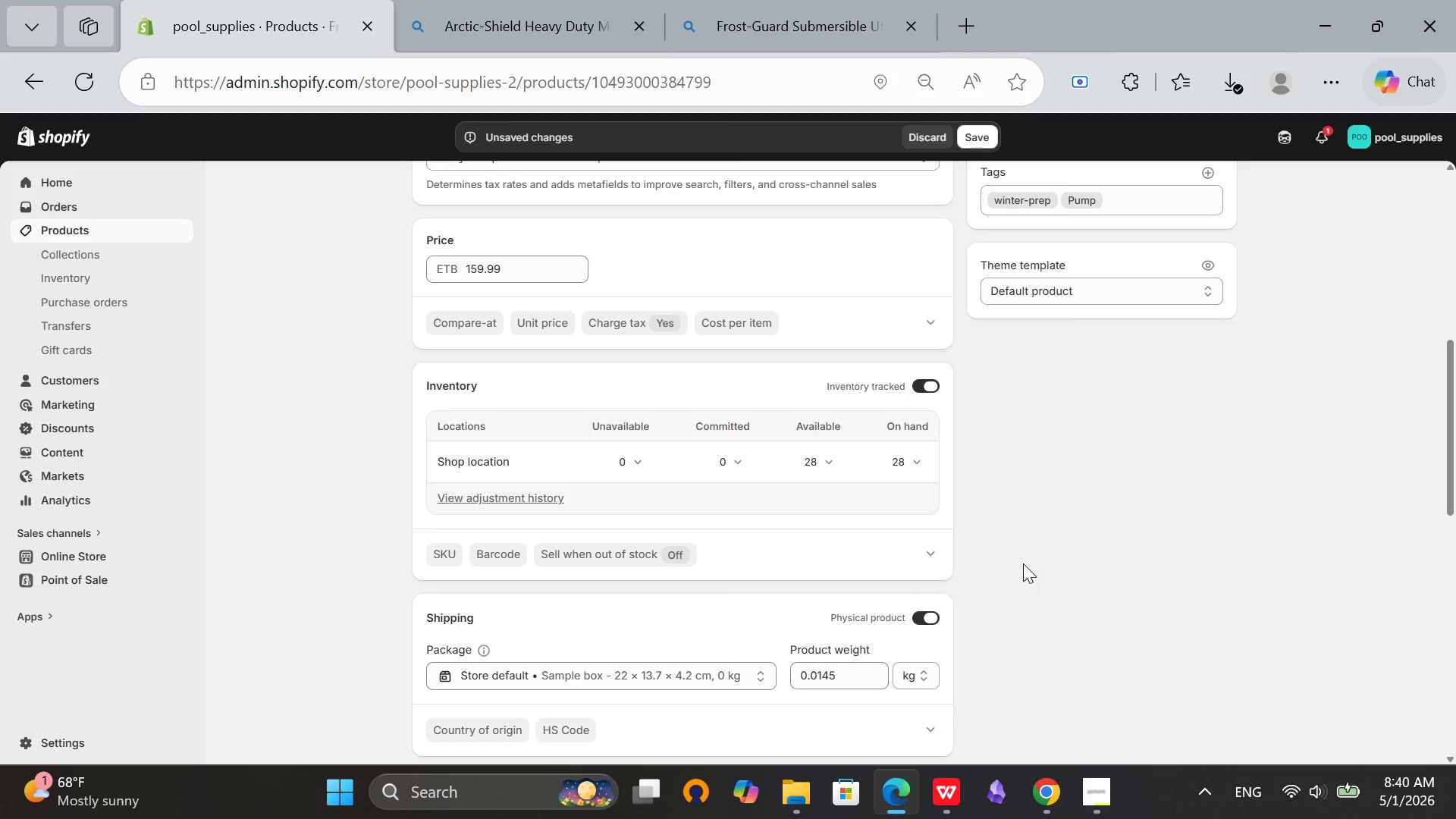 
scroll: coordinate [855, 520], scroll_direction: down, amount: 6.0
 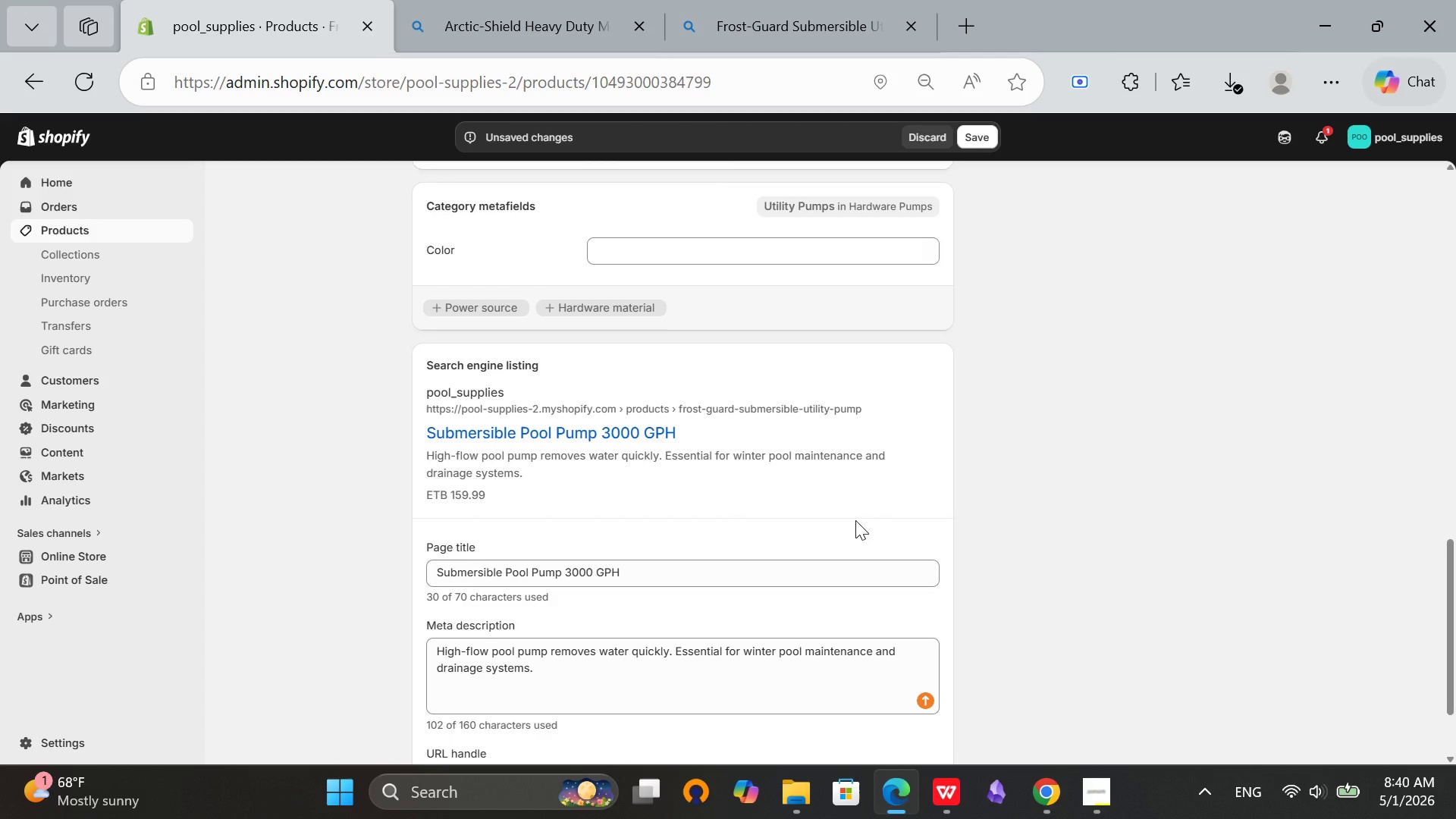 
scroll: coordinate [798, 519], scroll_direction: up, amount: 7.0
 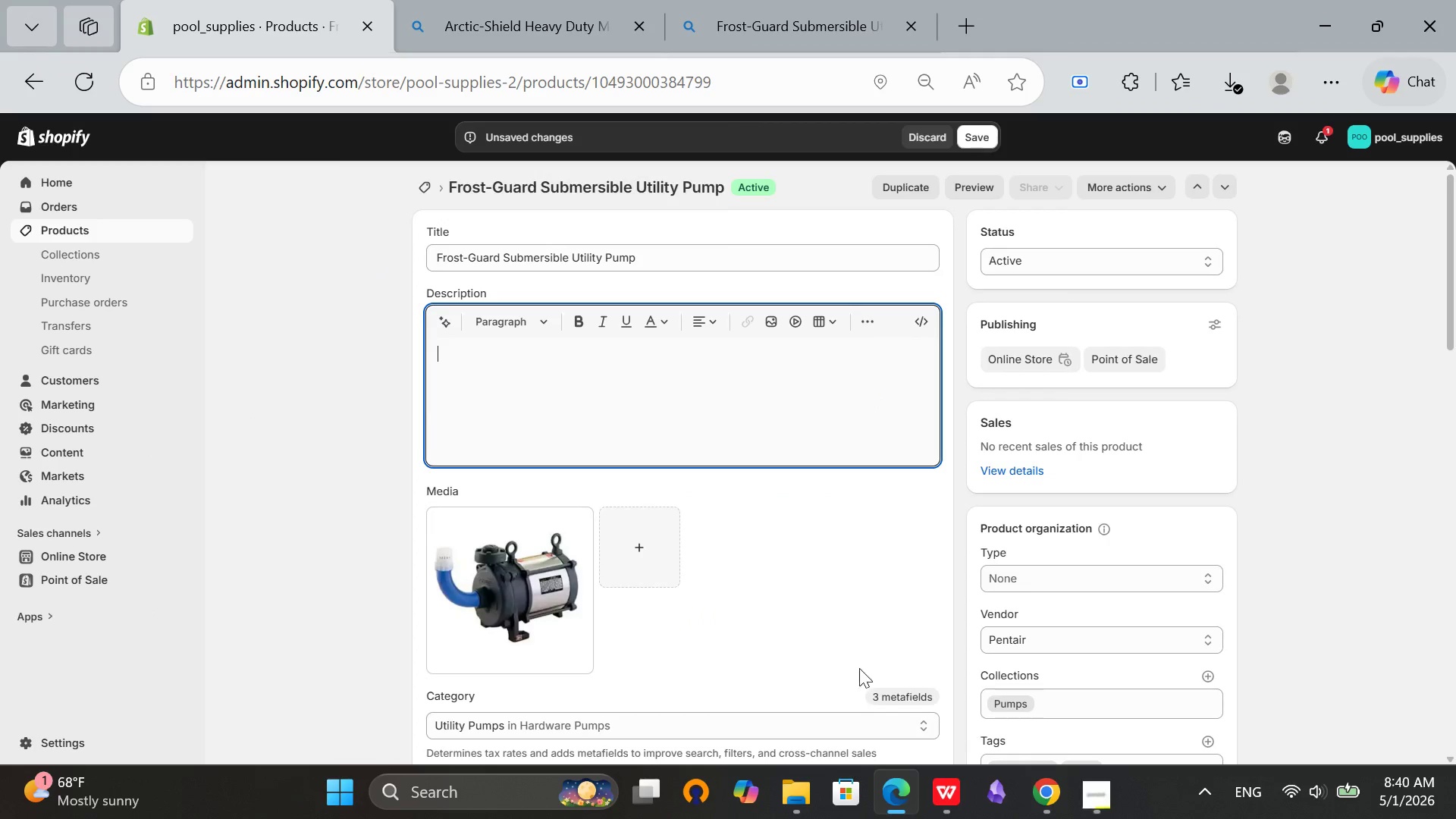 
scroll: coordinate [713, 334], scroll_direction: none, amount: 0.0
 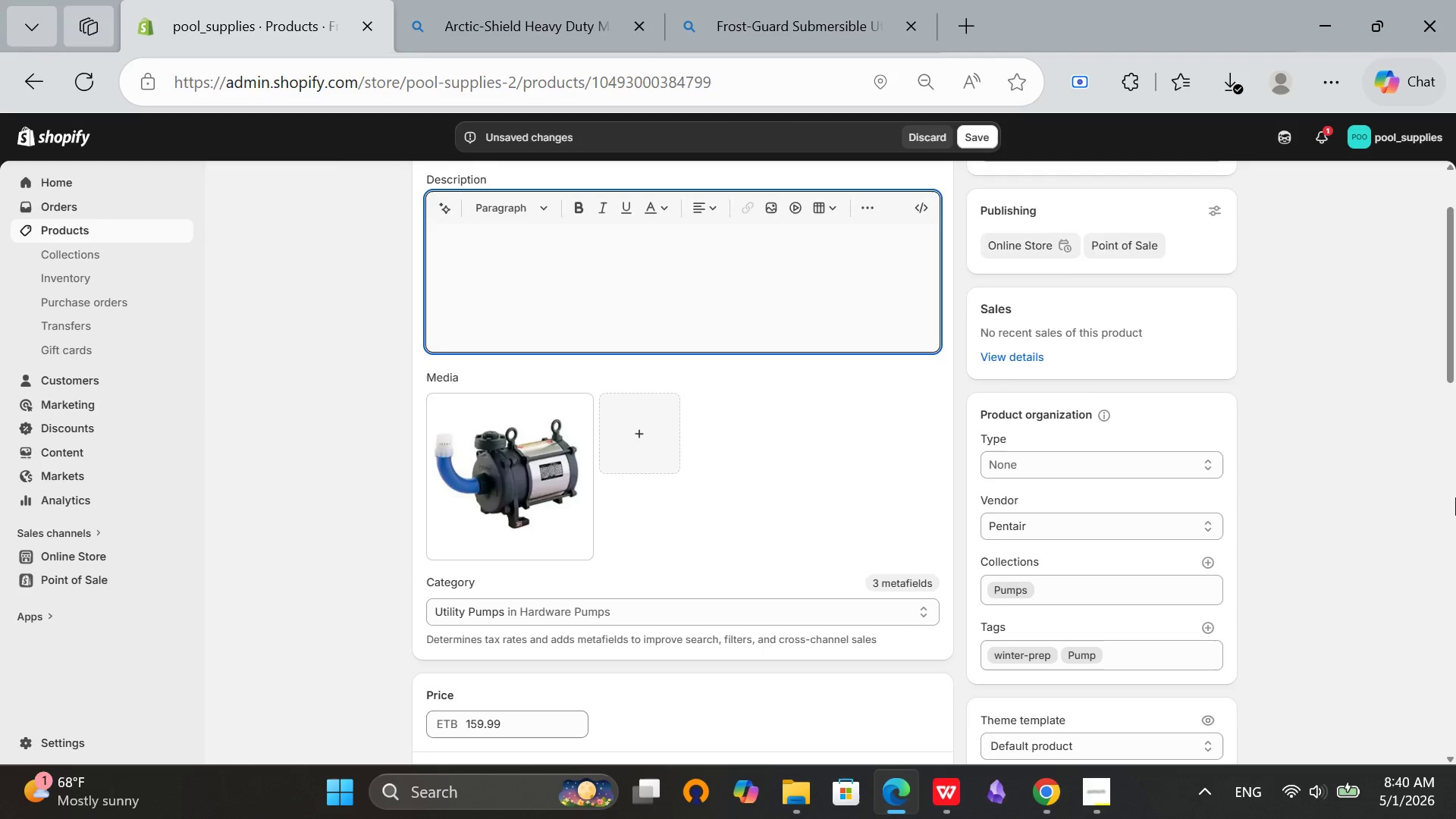 
scroll: coordinate [1455, 497], scroll_direction: up, amount: 4.0
 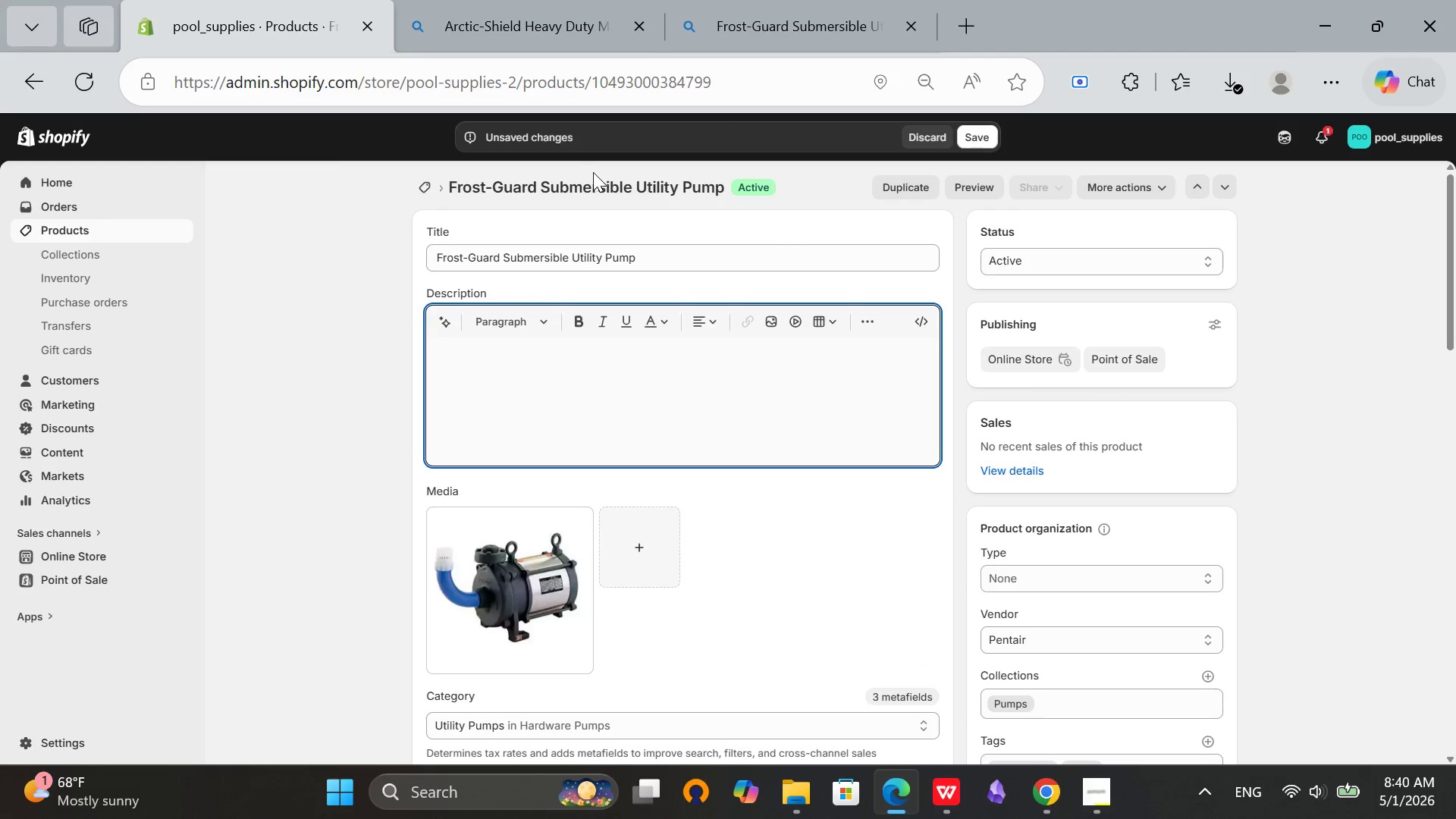 
left_click([640, 253])
 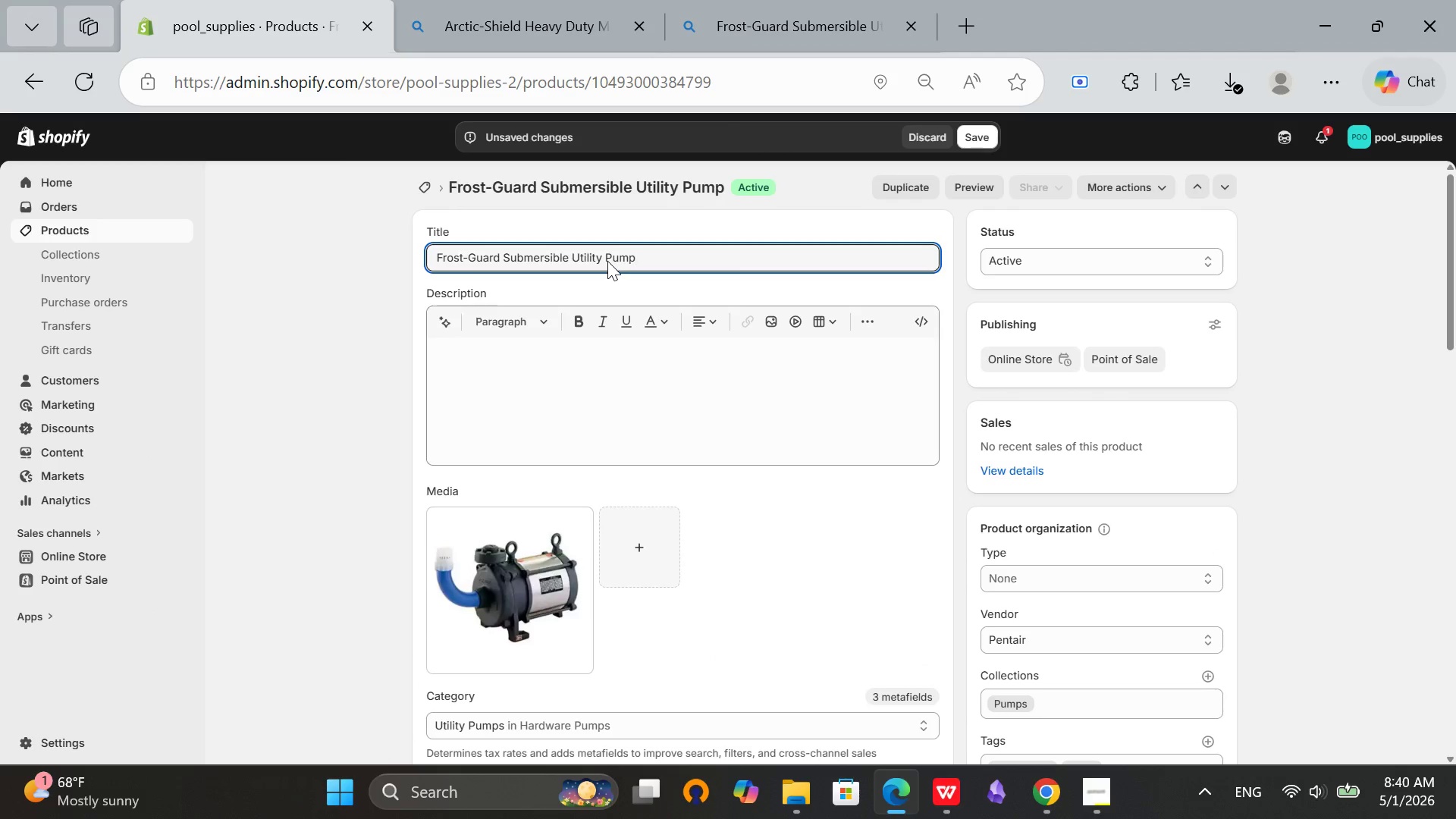 
double_click([613, 260])
 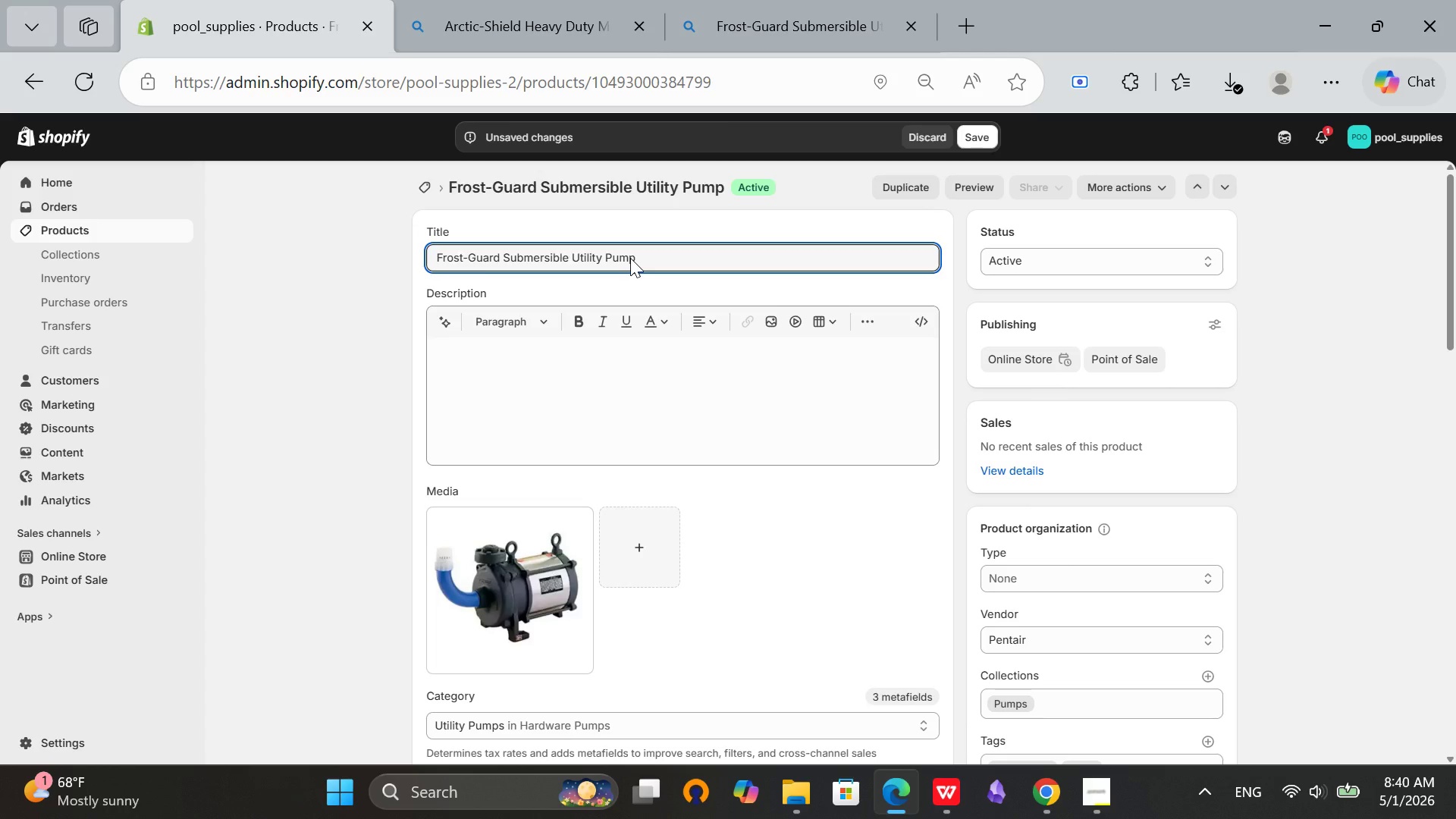 
left_click([630, 258])
 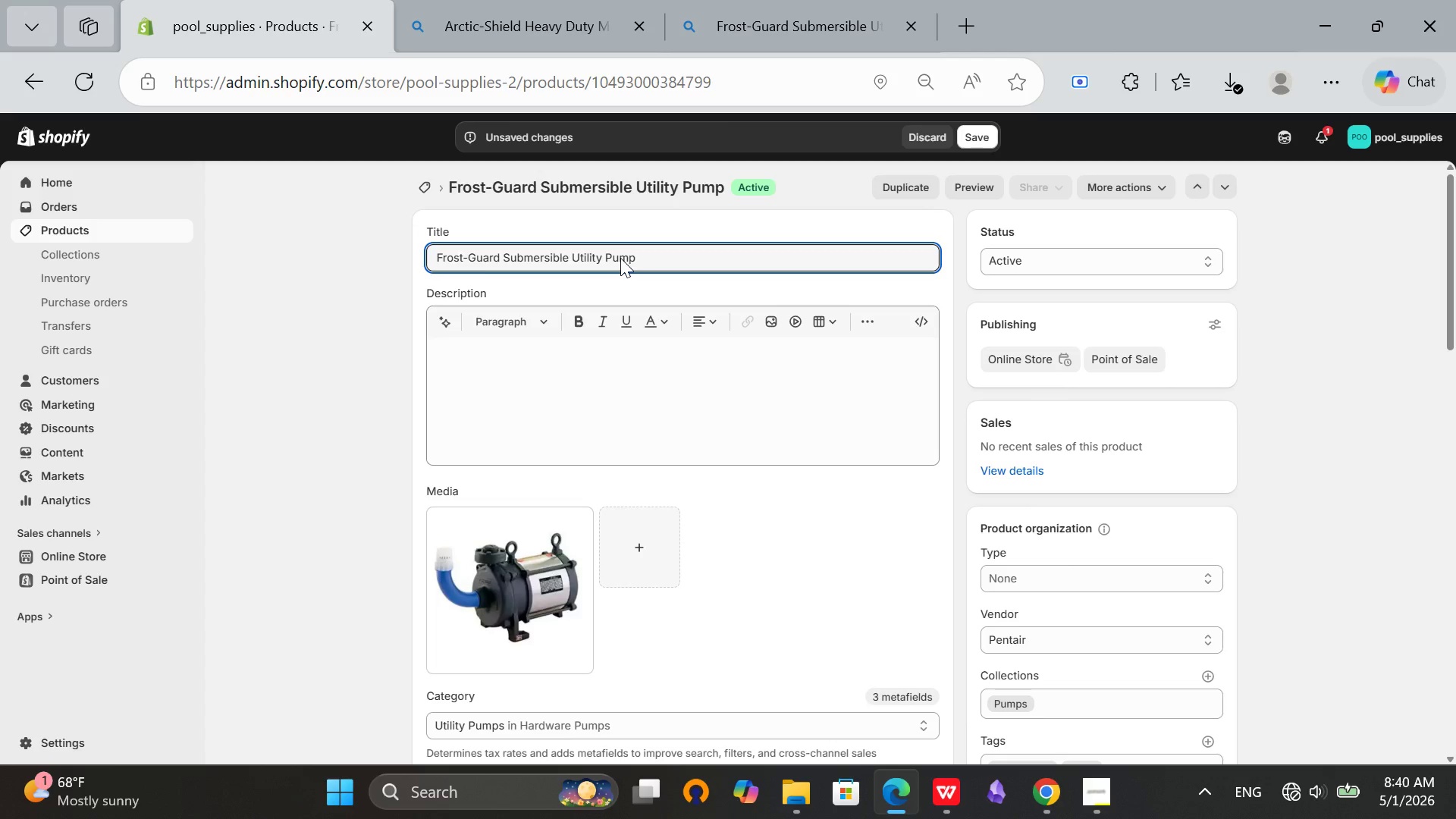 
left_click([620, 258])
 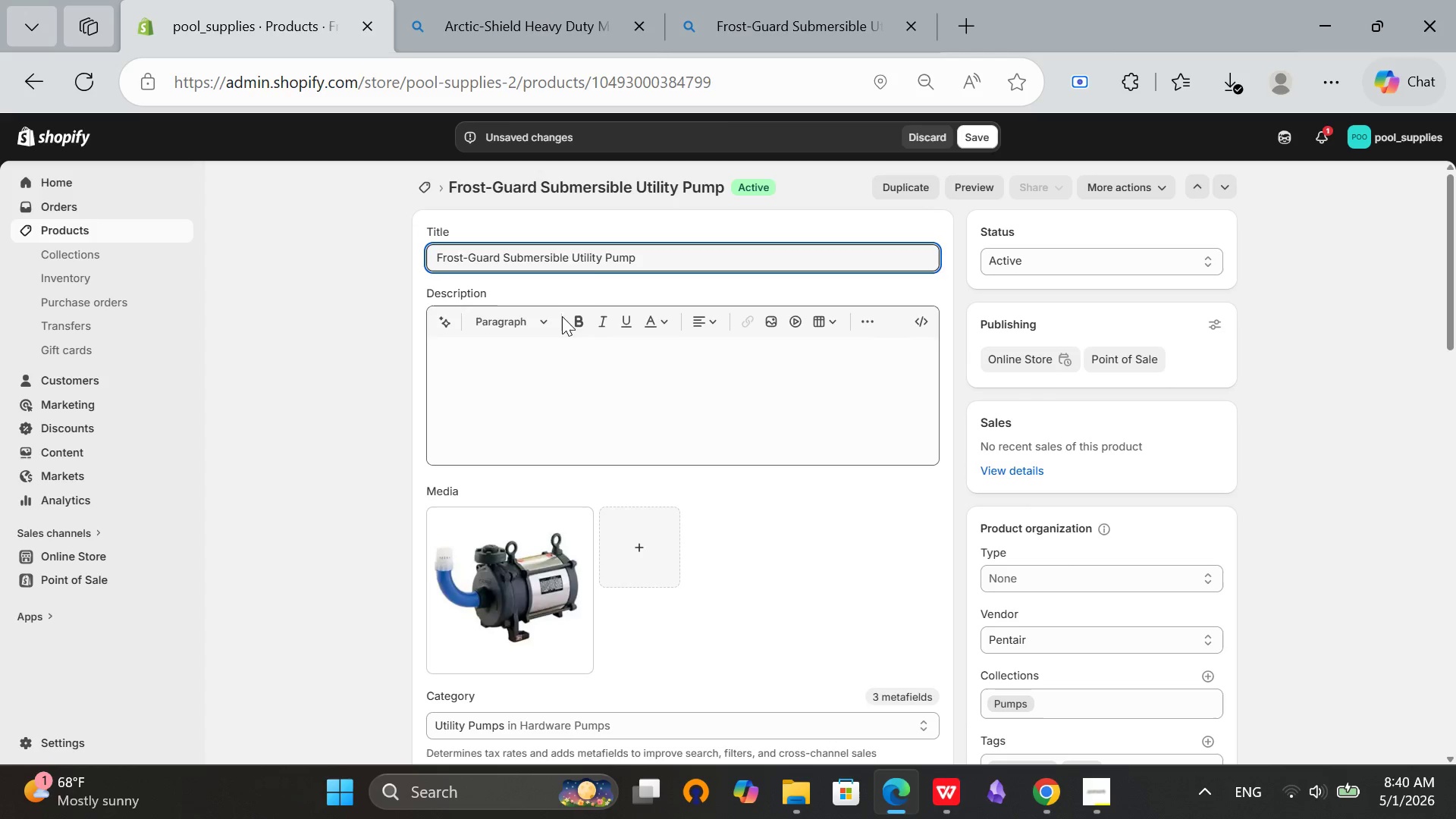 
left_click([651, 258])
 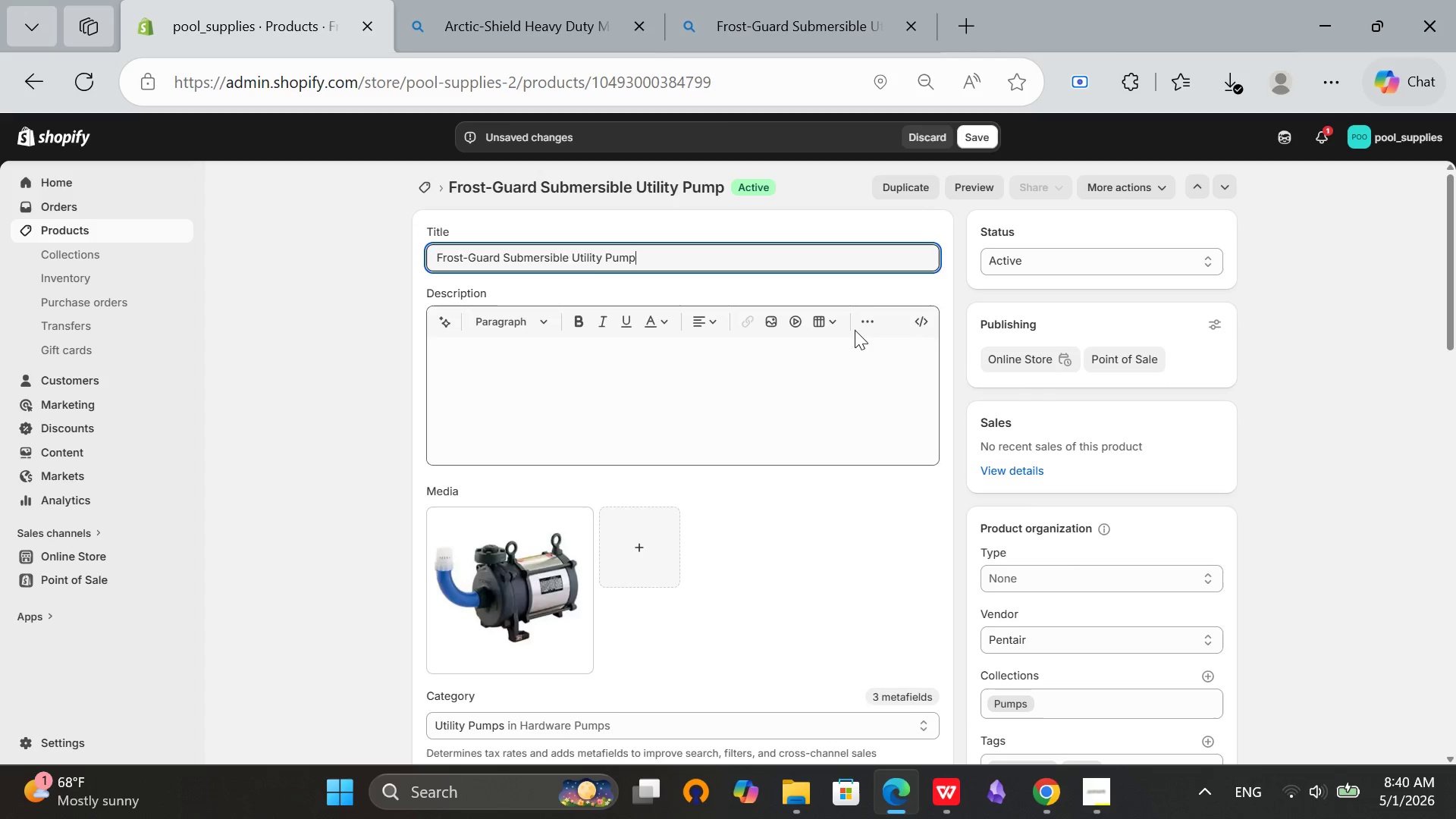 
left_click([860, 330])
 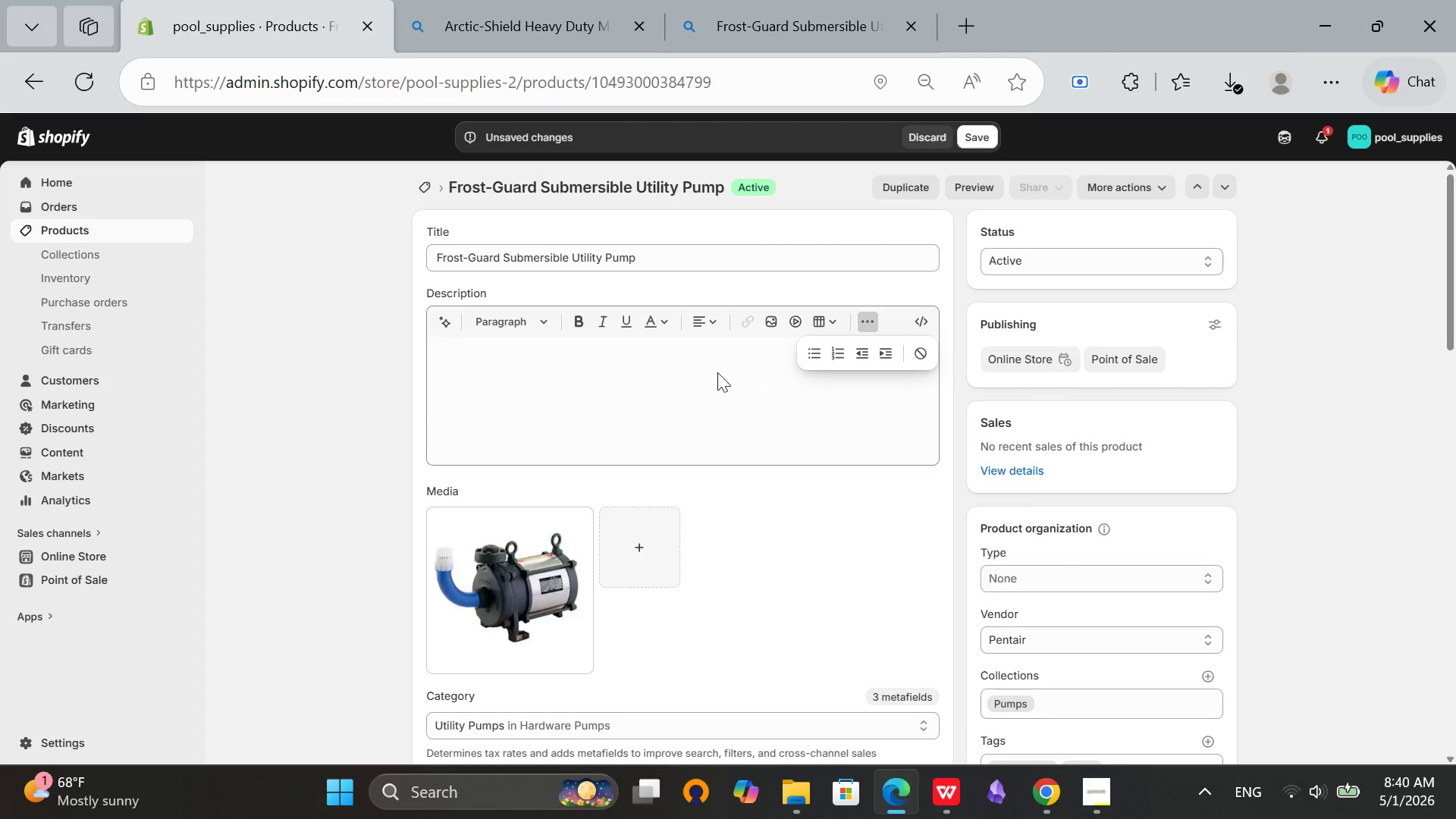 
left_click([717, 372])
 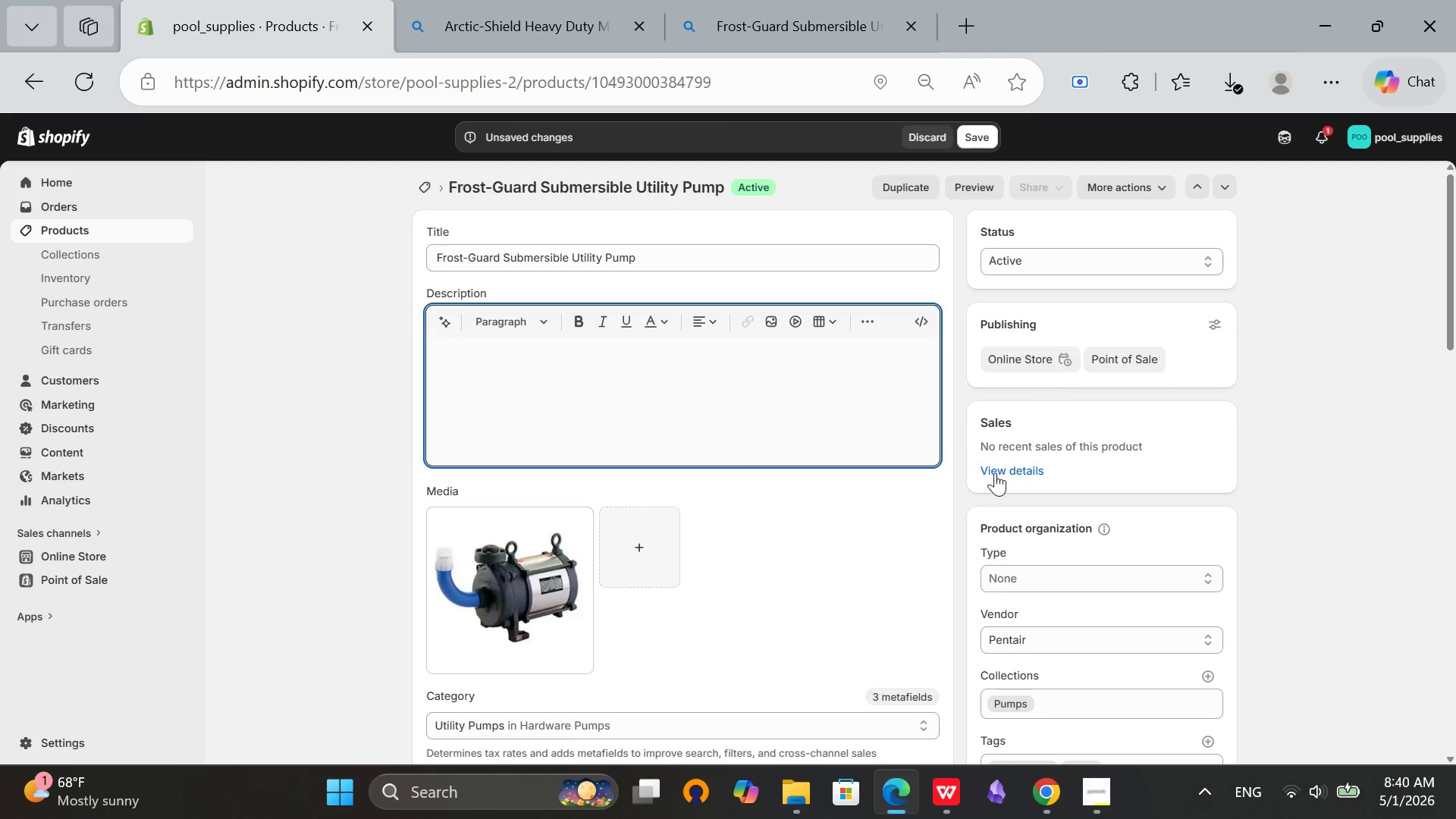 
scroll: coordinate [1002, 422], scroll_direction: up, amount: 3.0
 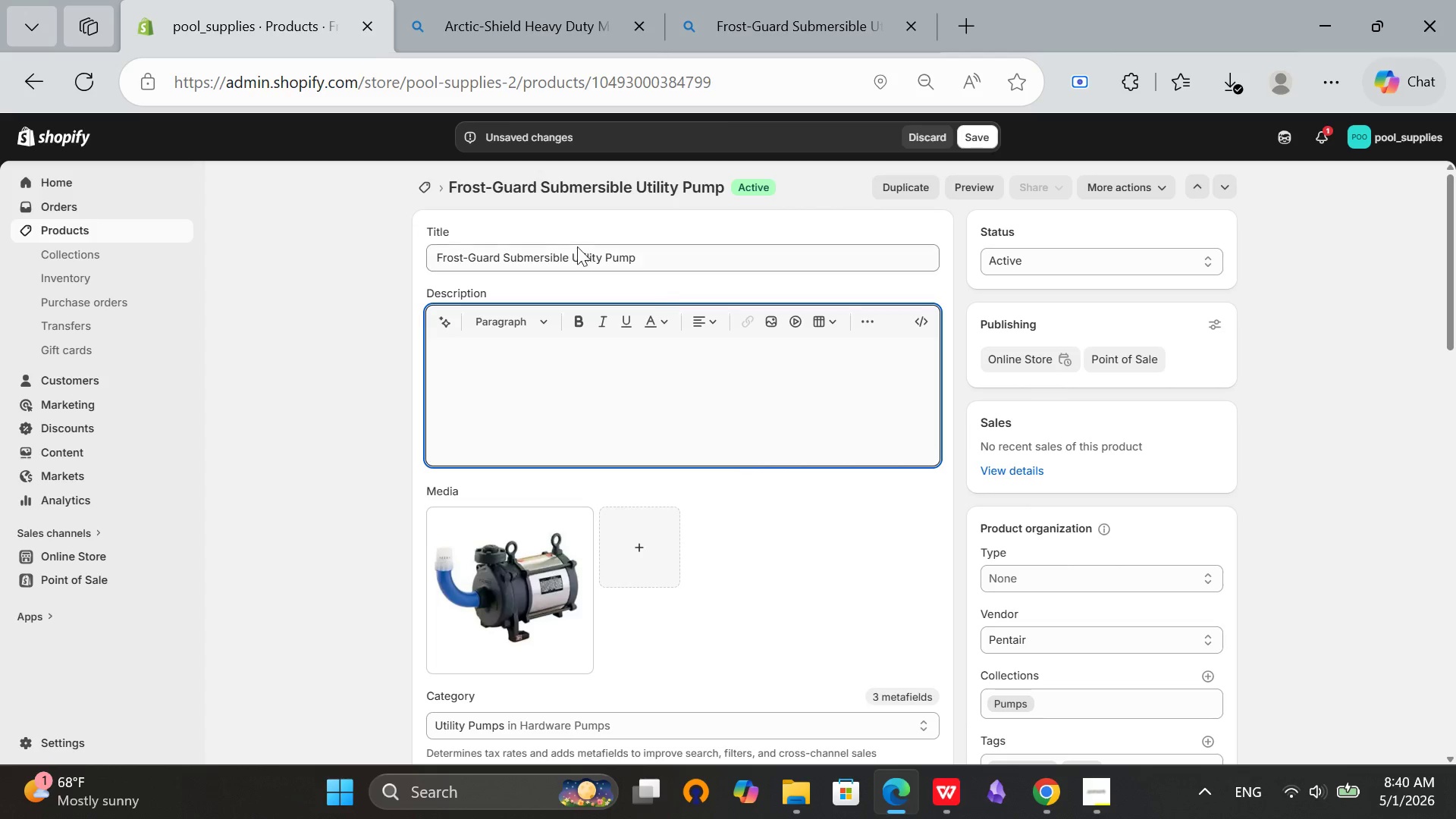 
left_click([642, 249])
 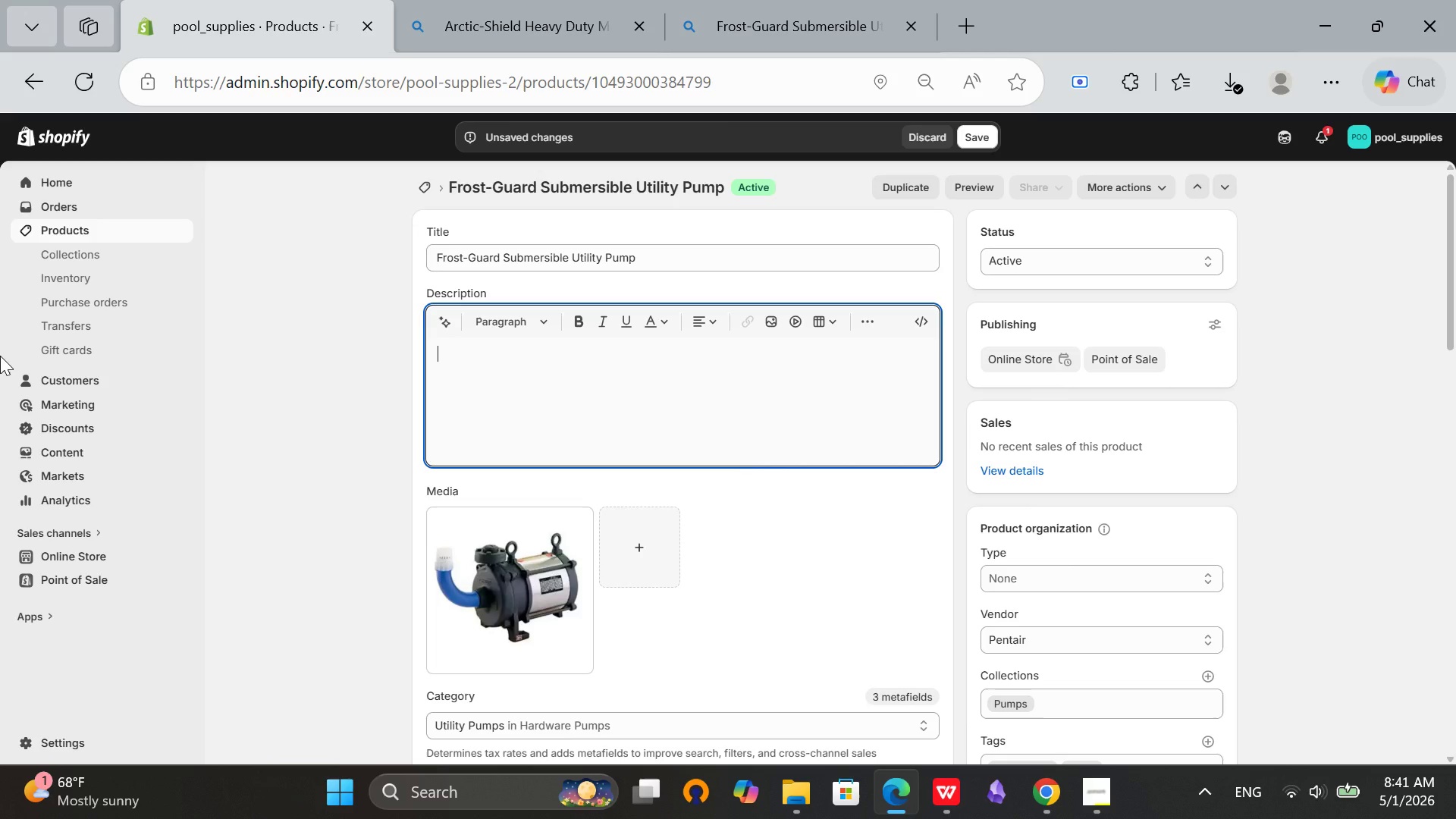 
wait(42.08)
 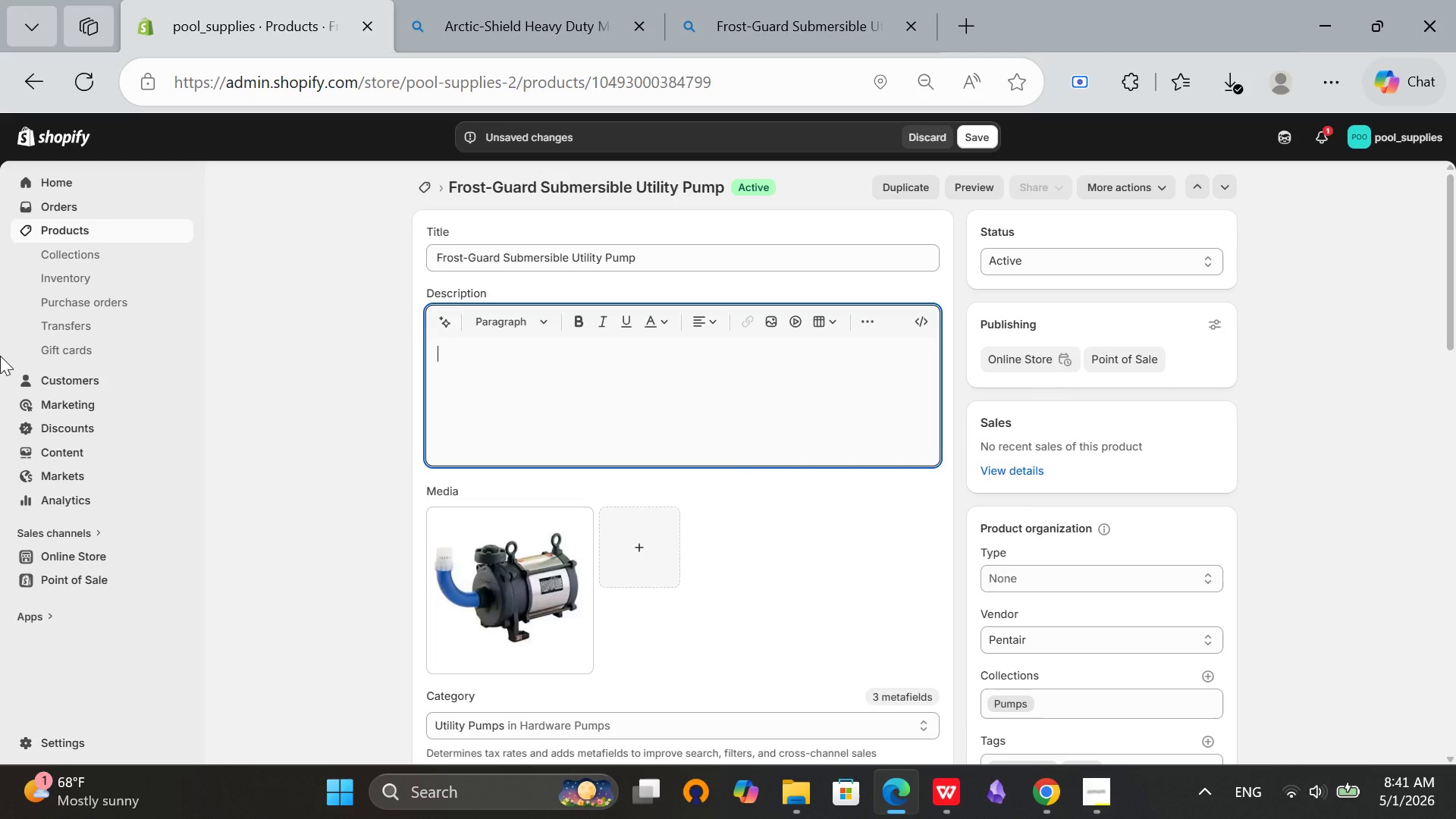 
left_click([1302, 805])
 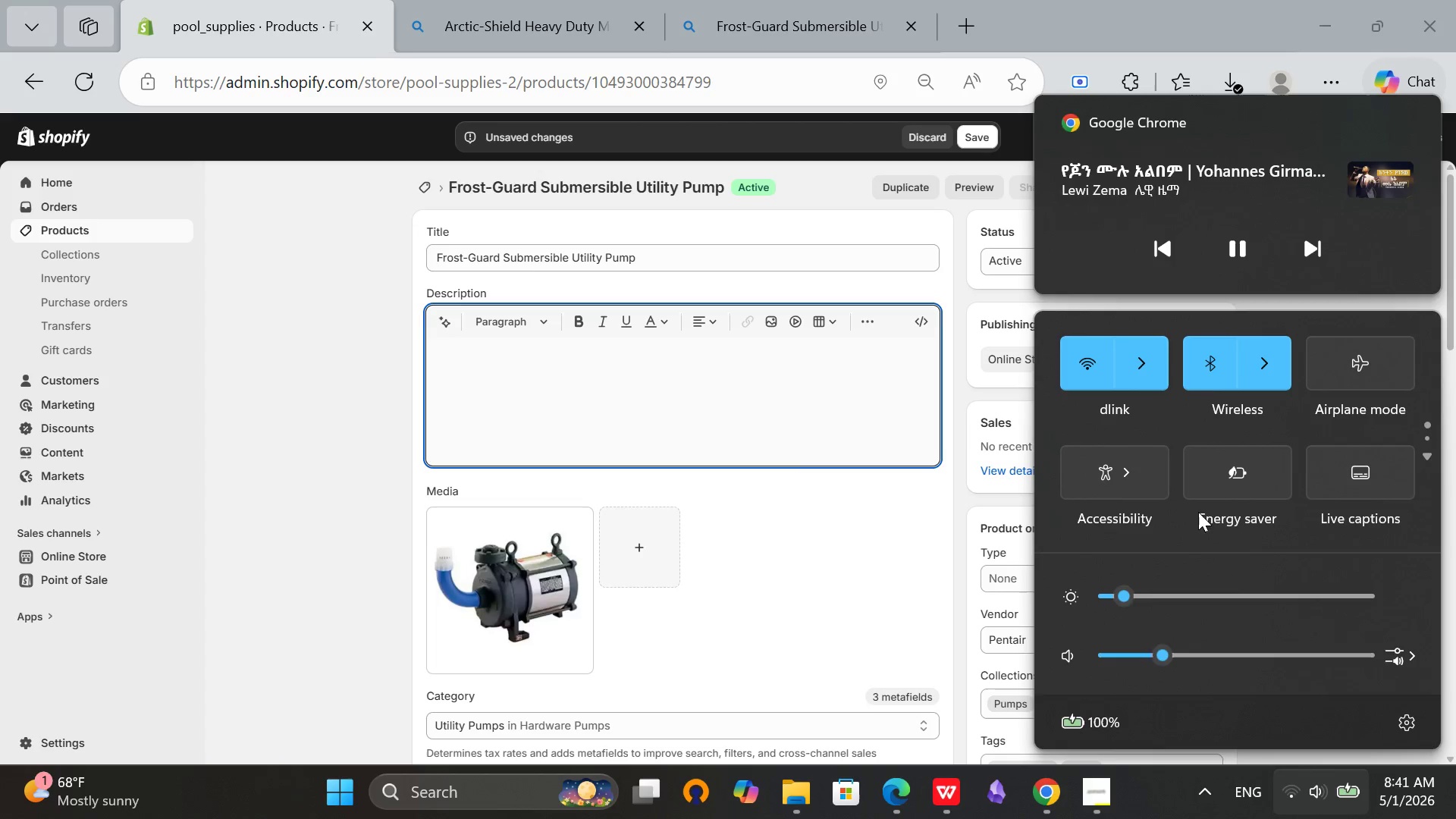 
left_click([1140, 373])
 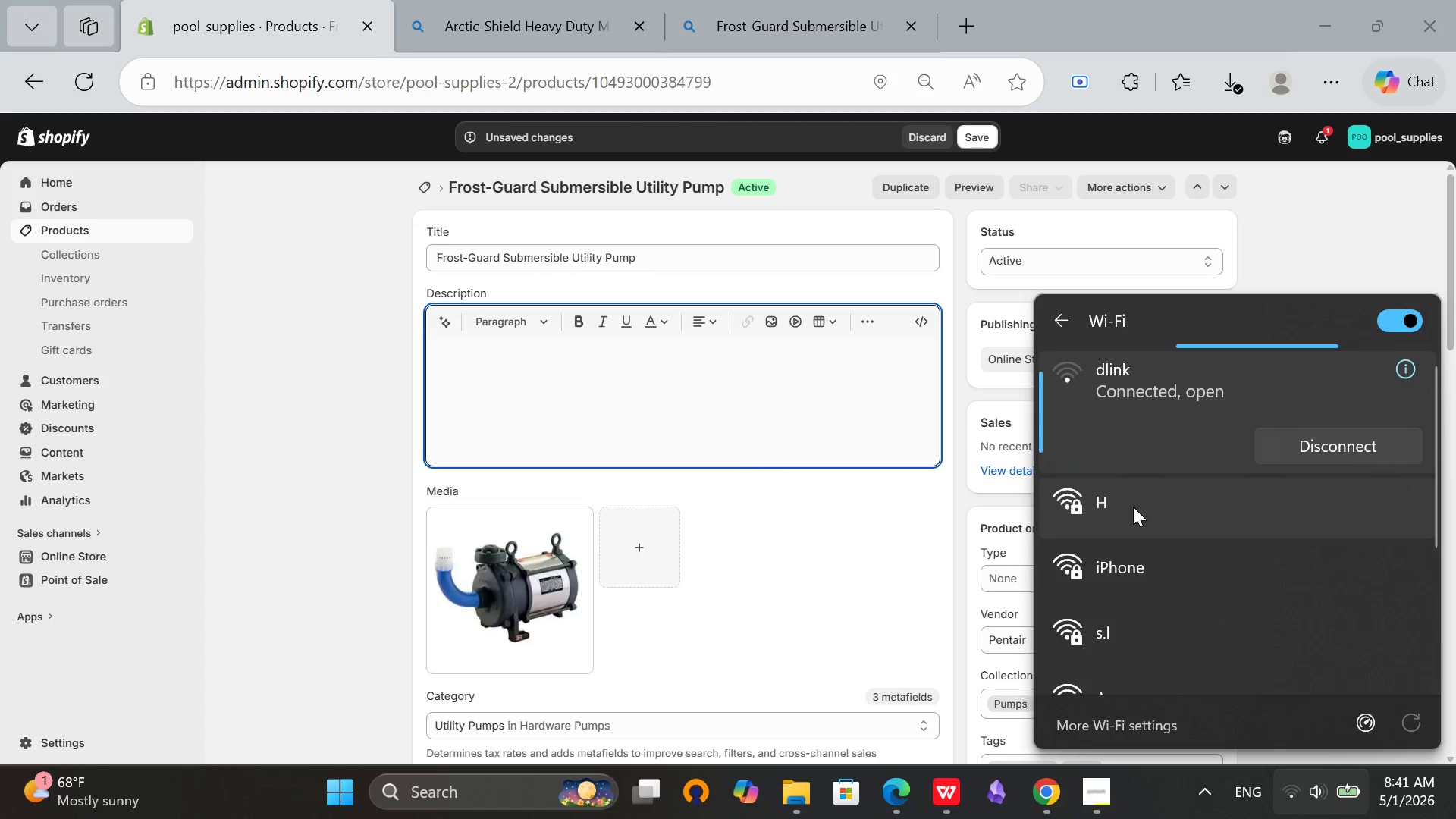 
left_click([1117, 562])
 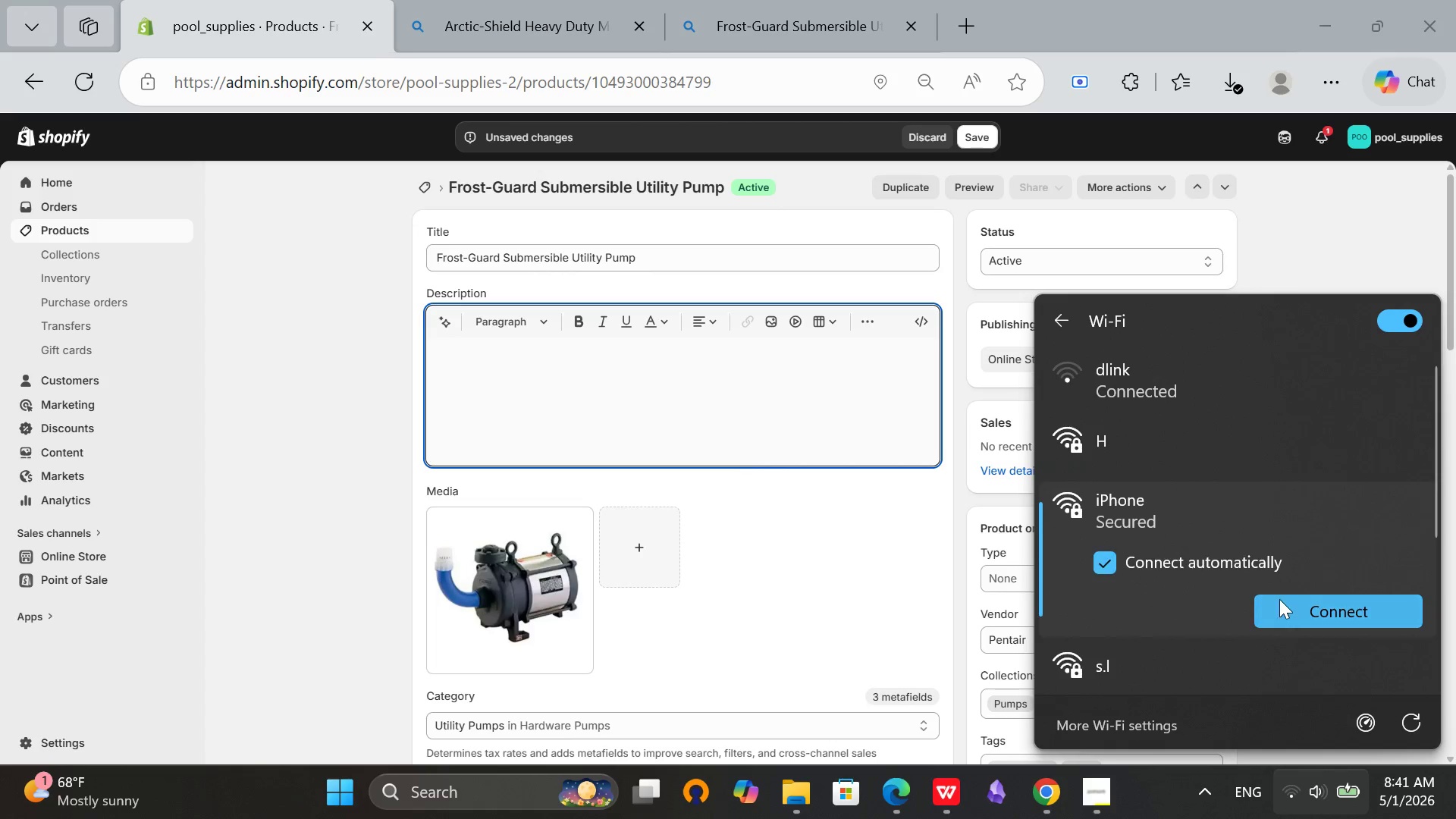 
left_click([1279, 599])
 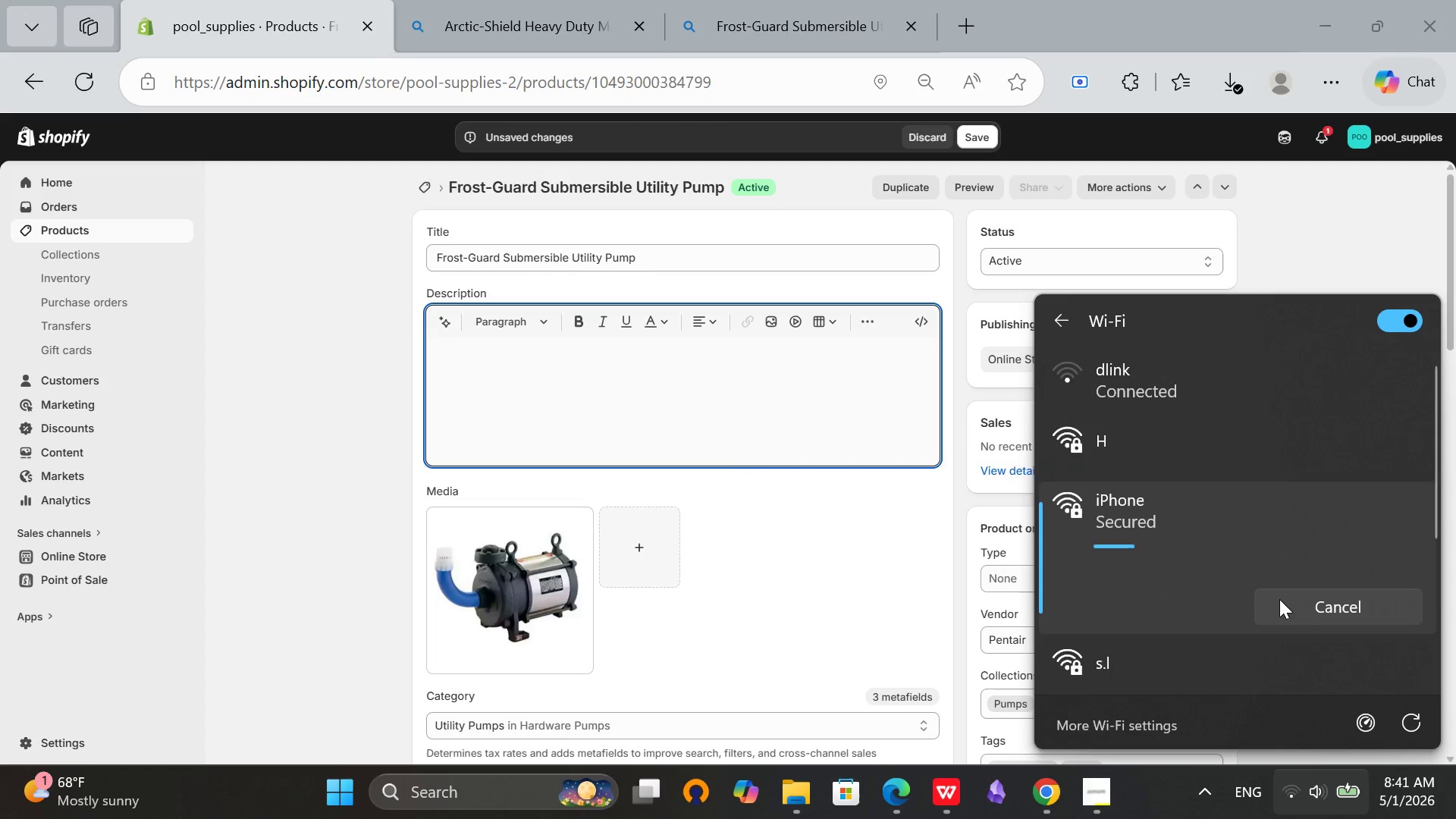 
scroll: coordinate [1279, 599], scroll_direction: down, amount: 4.0
 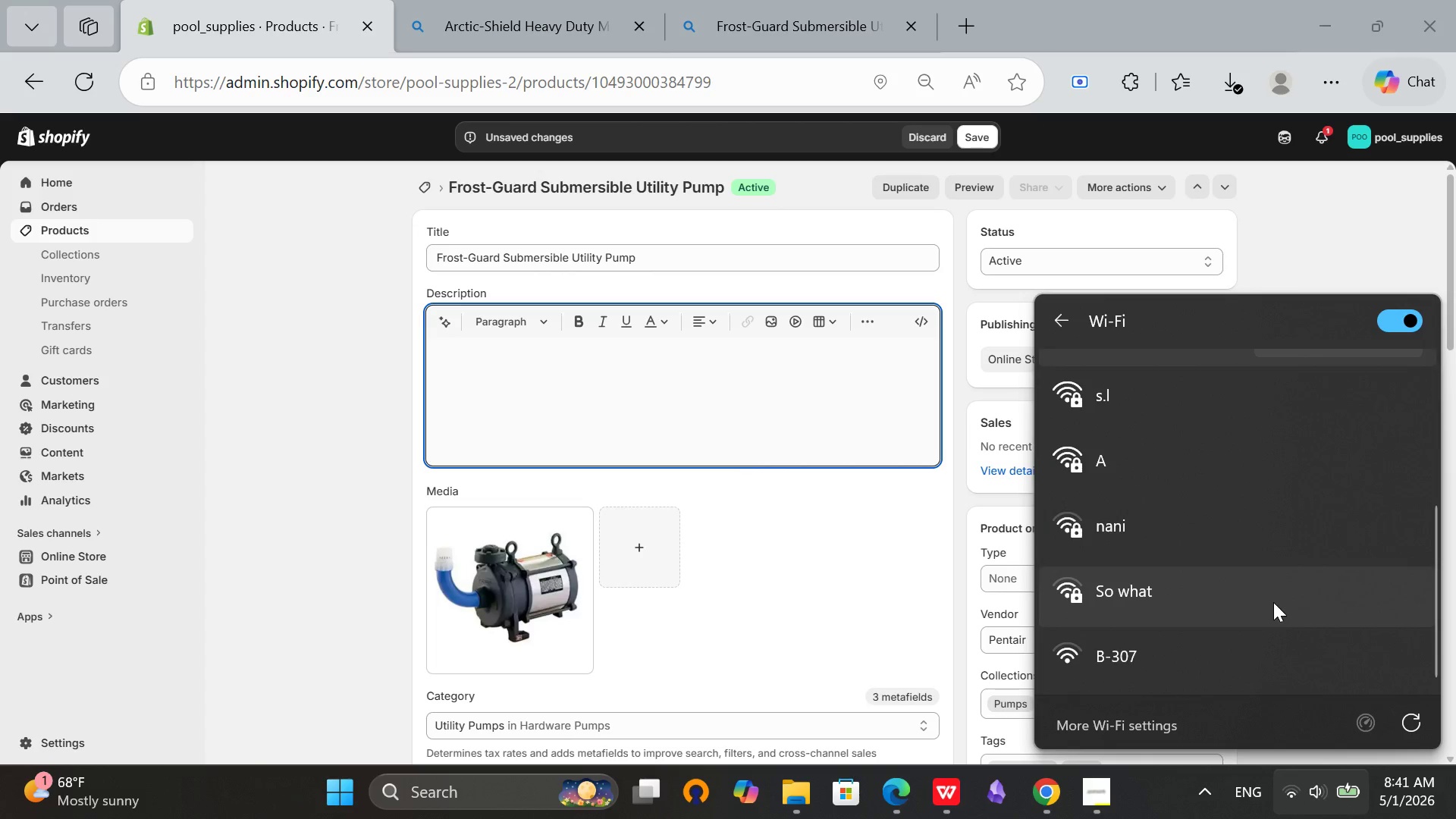 
scroll: coordinate [1102, 530], scroll_direction: up, amount: 9.0
 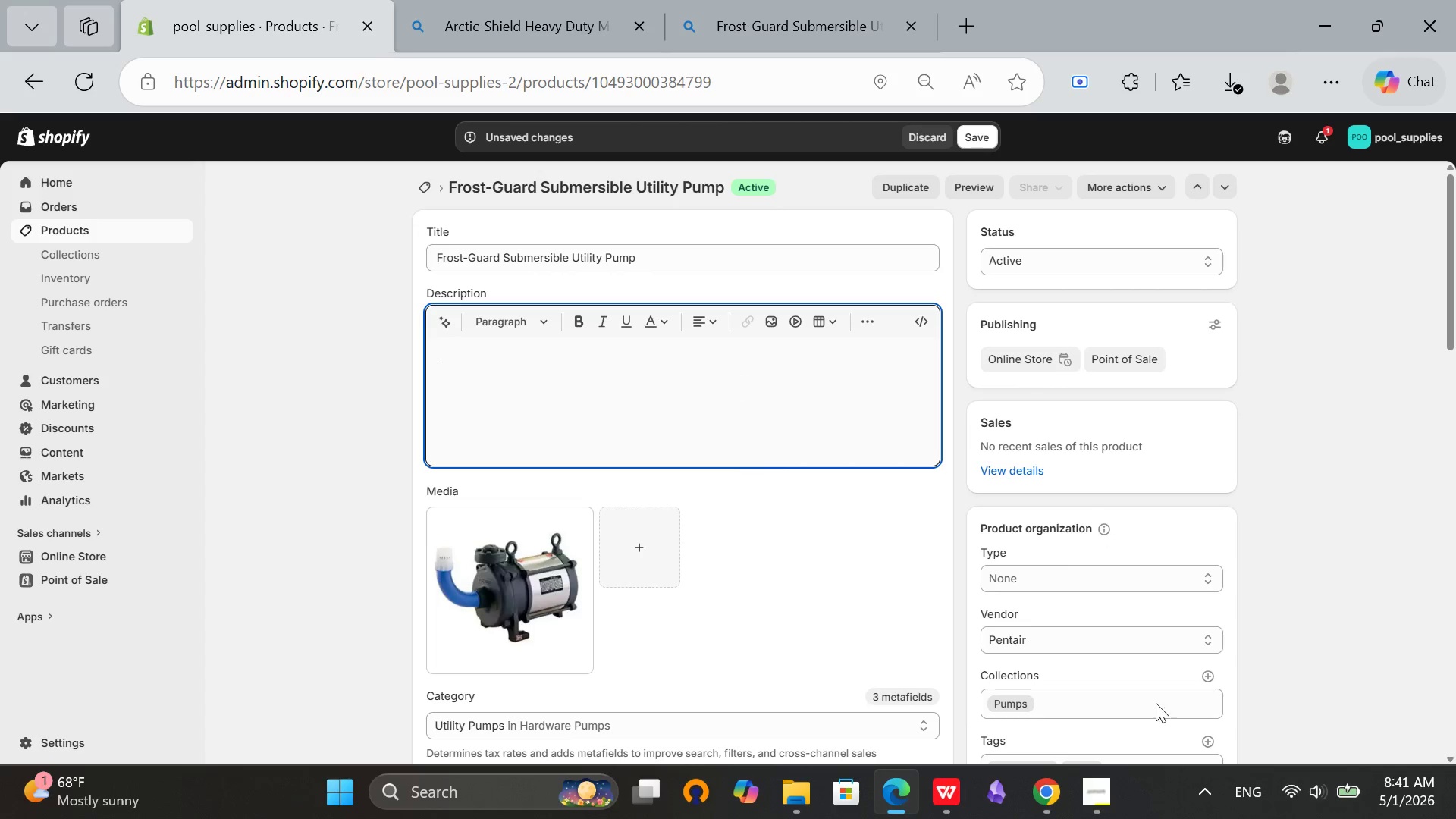 
left_click([1100, 807])